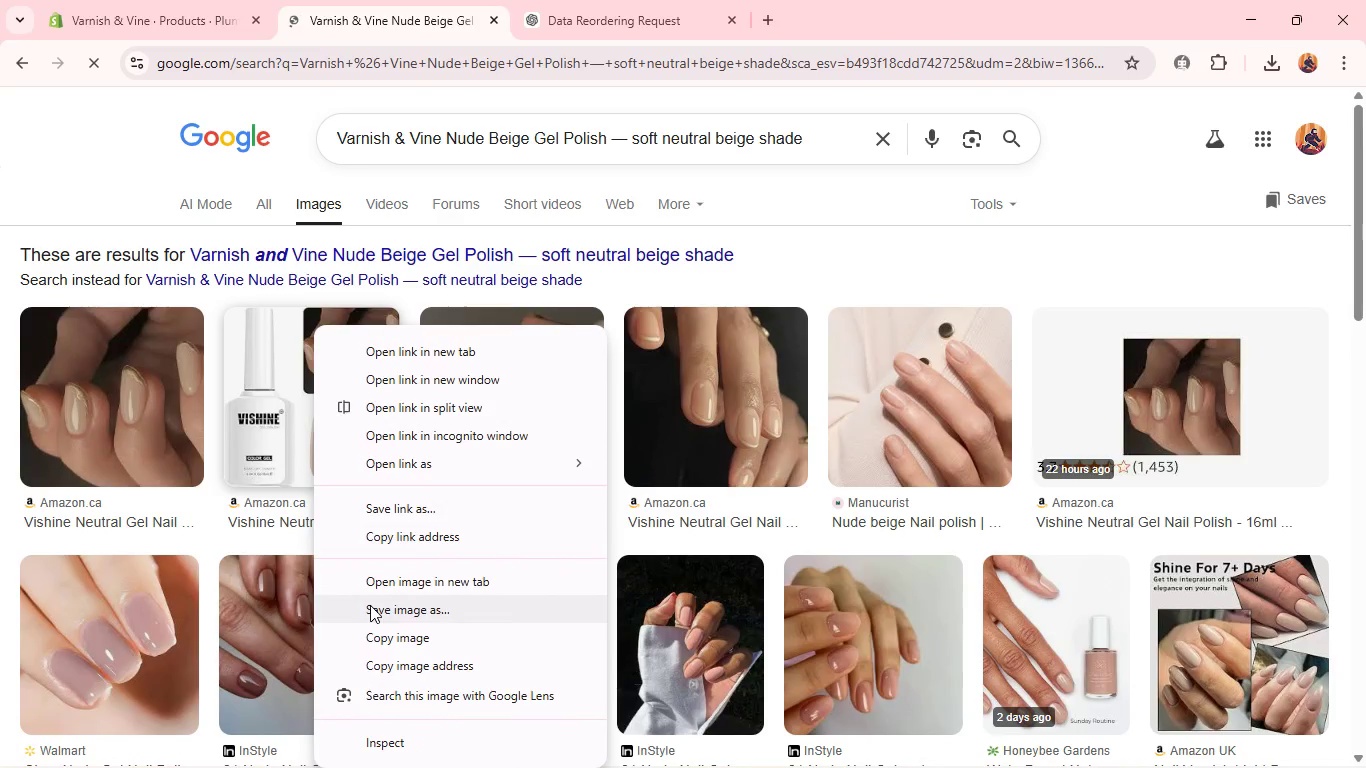 
left_click([370, 605])
 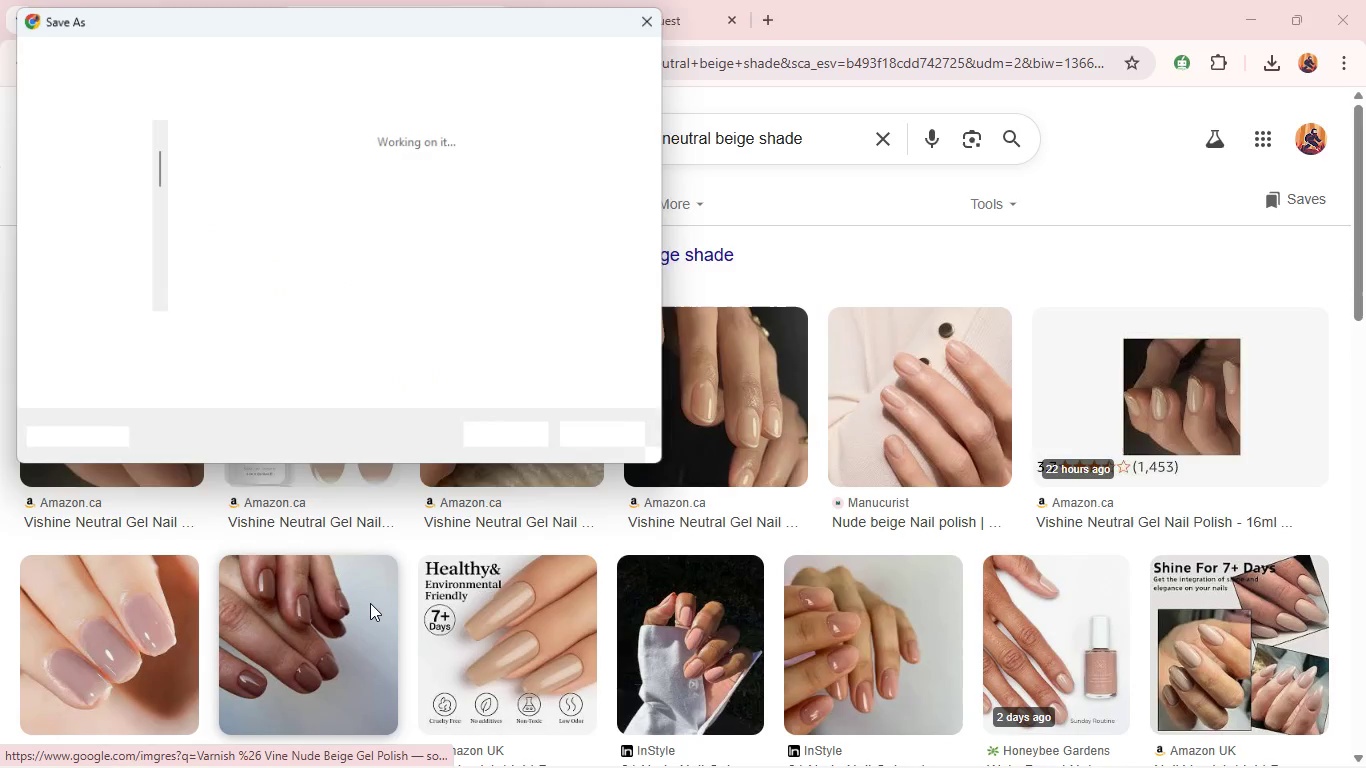 
key(Enter)
 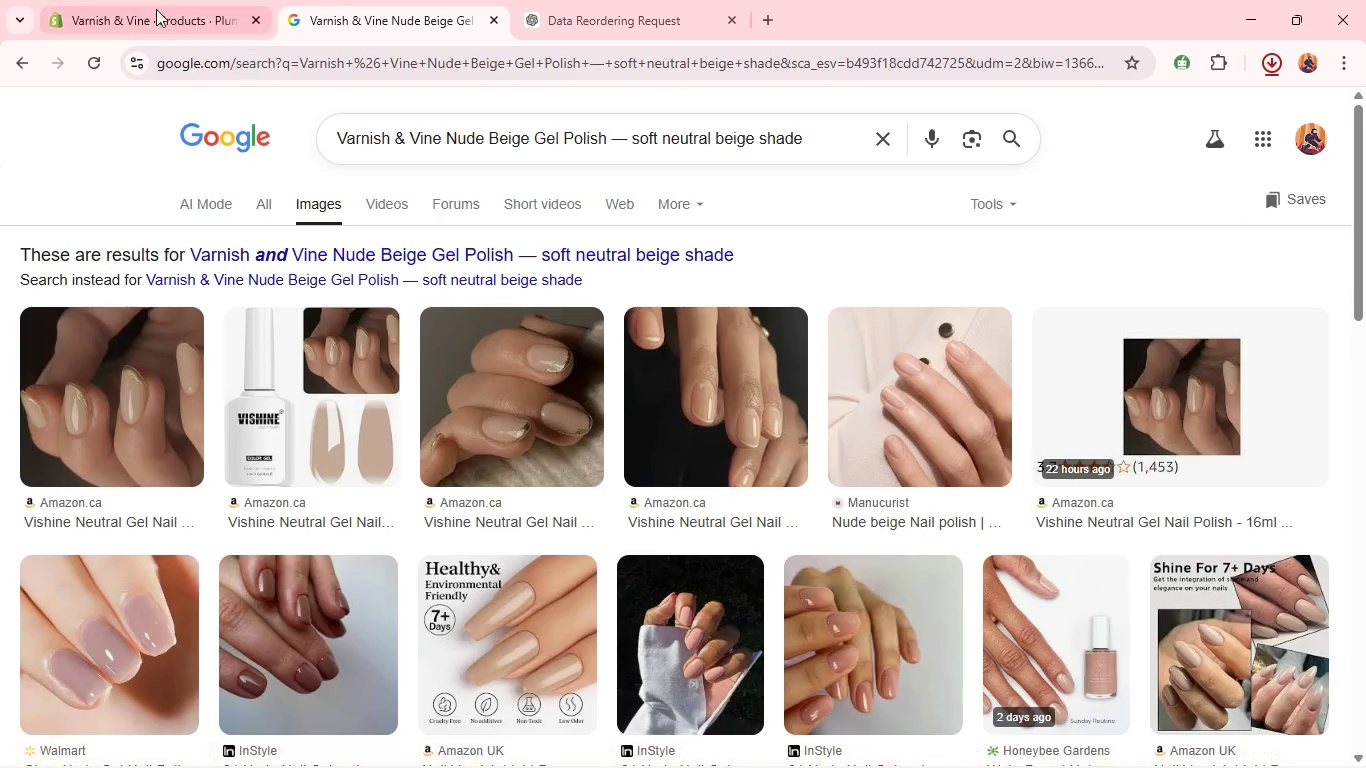 
left_click([141, 0])
 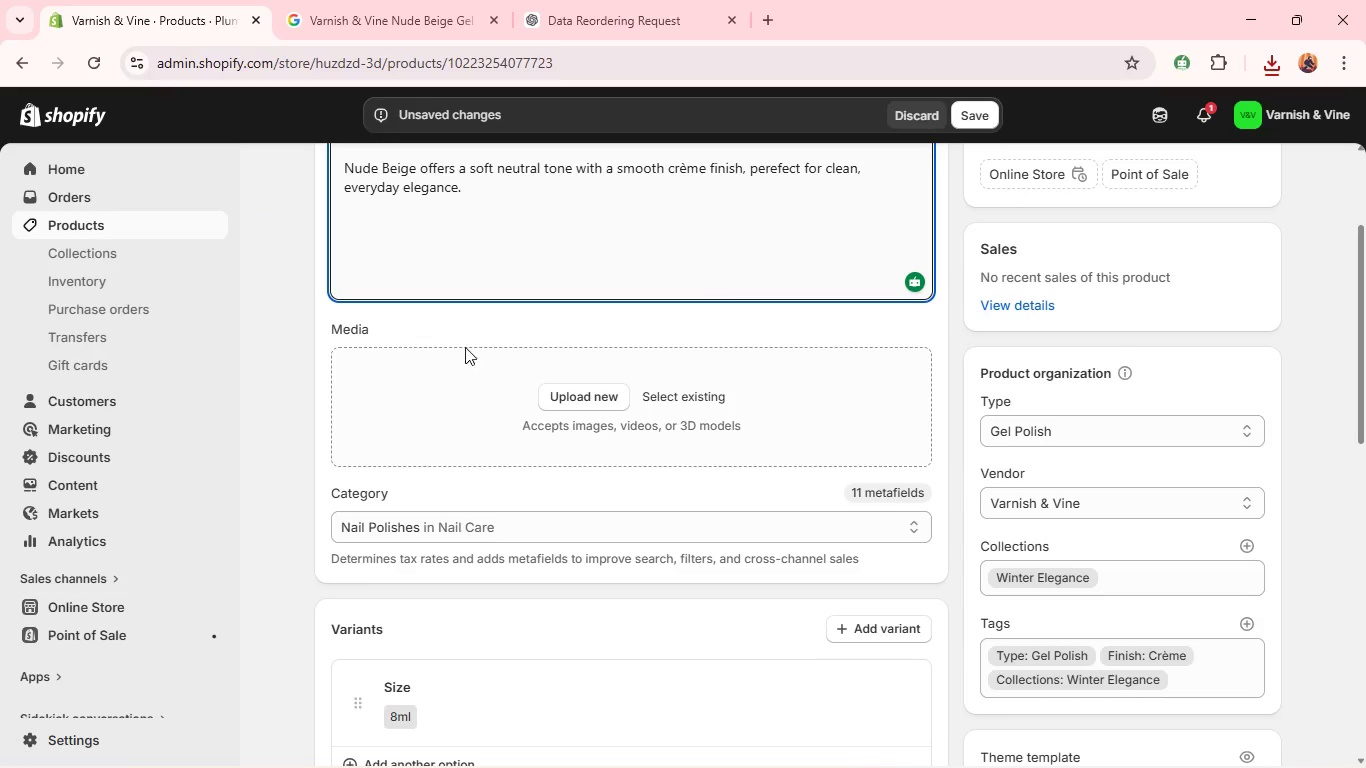 
left_click([518, 384])
 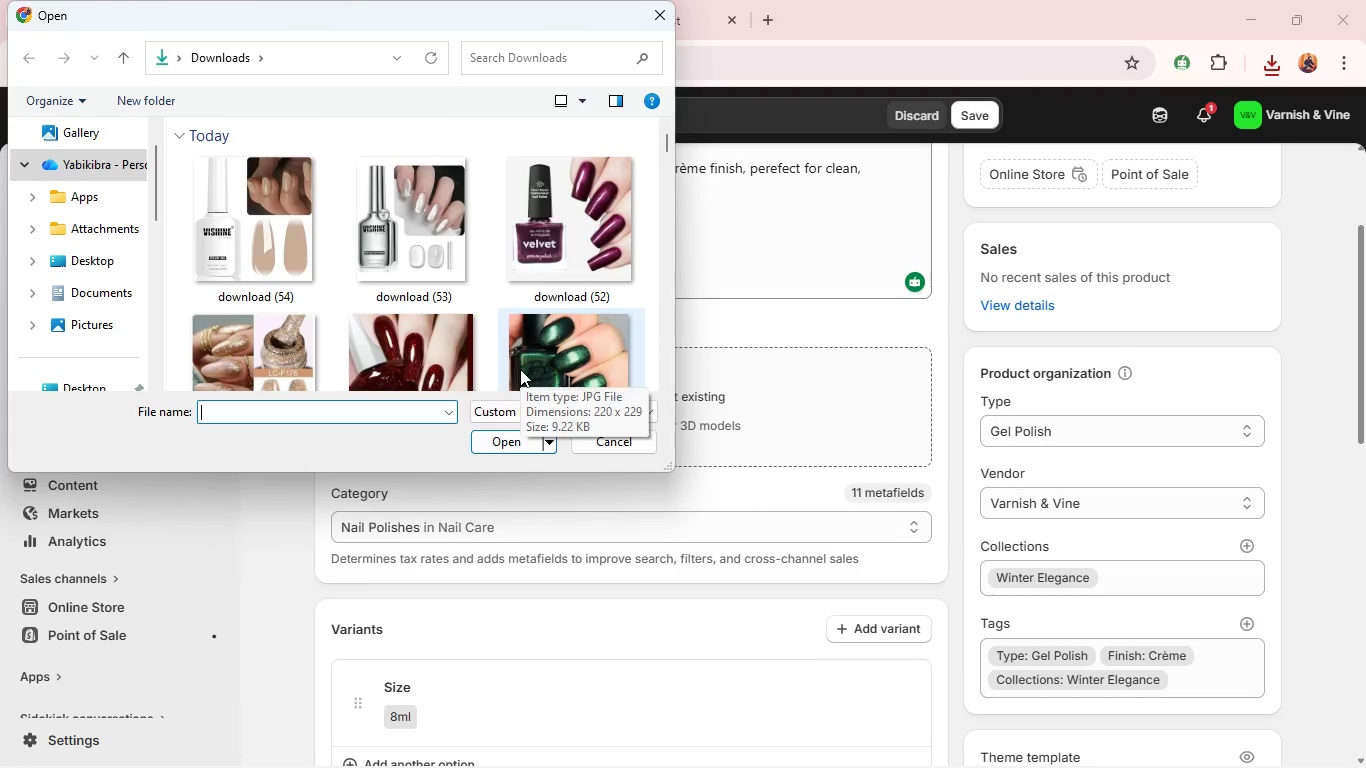 
wait(9.73)
 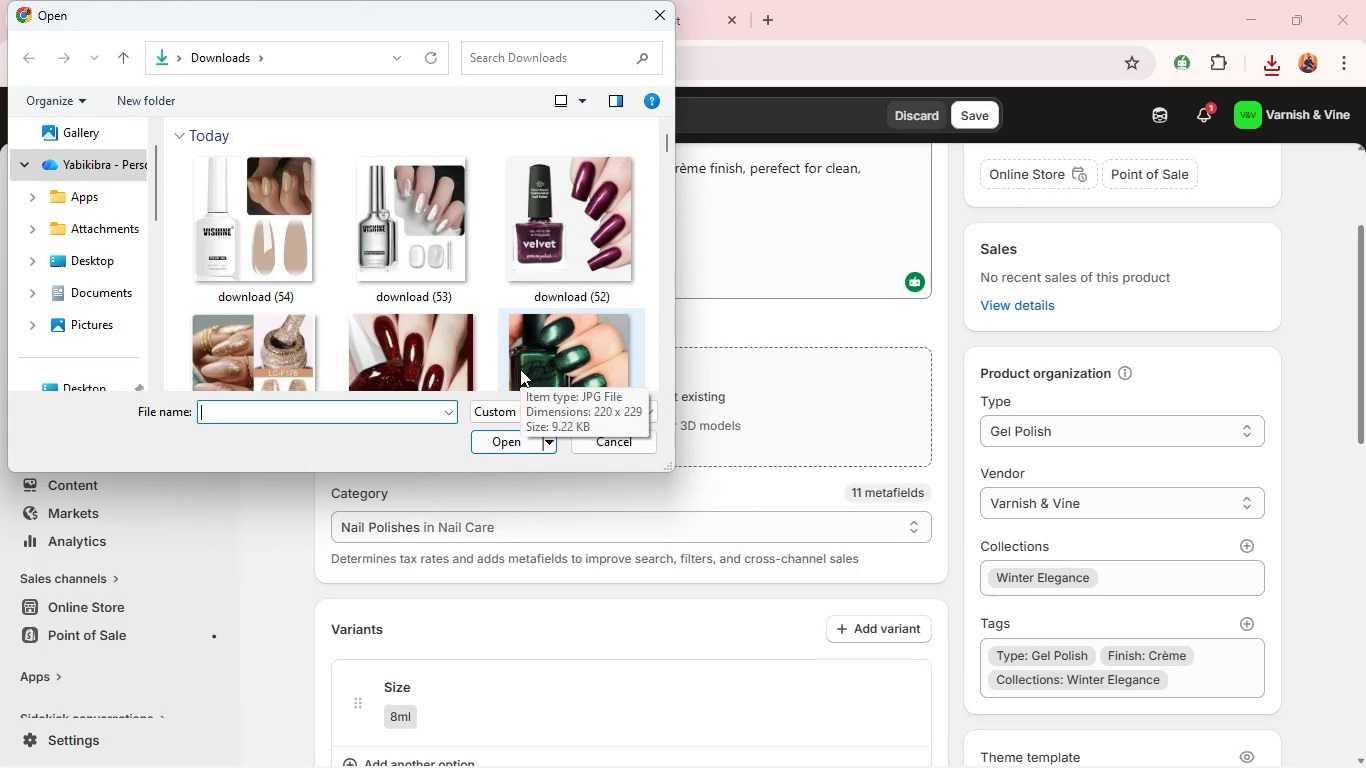 
left_click([212, 301])
 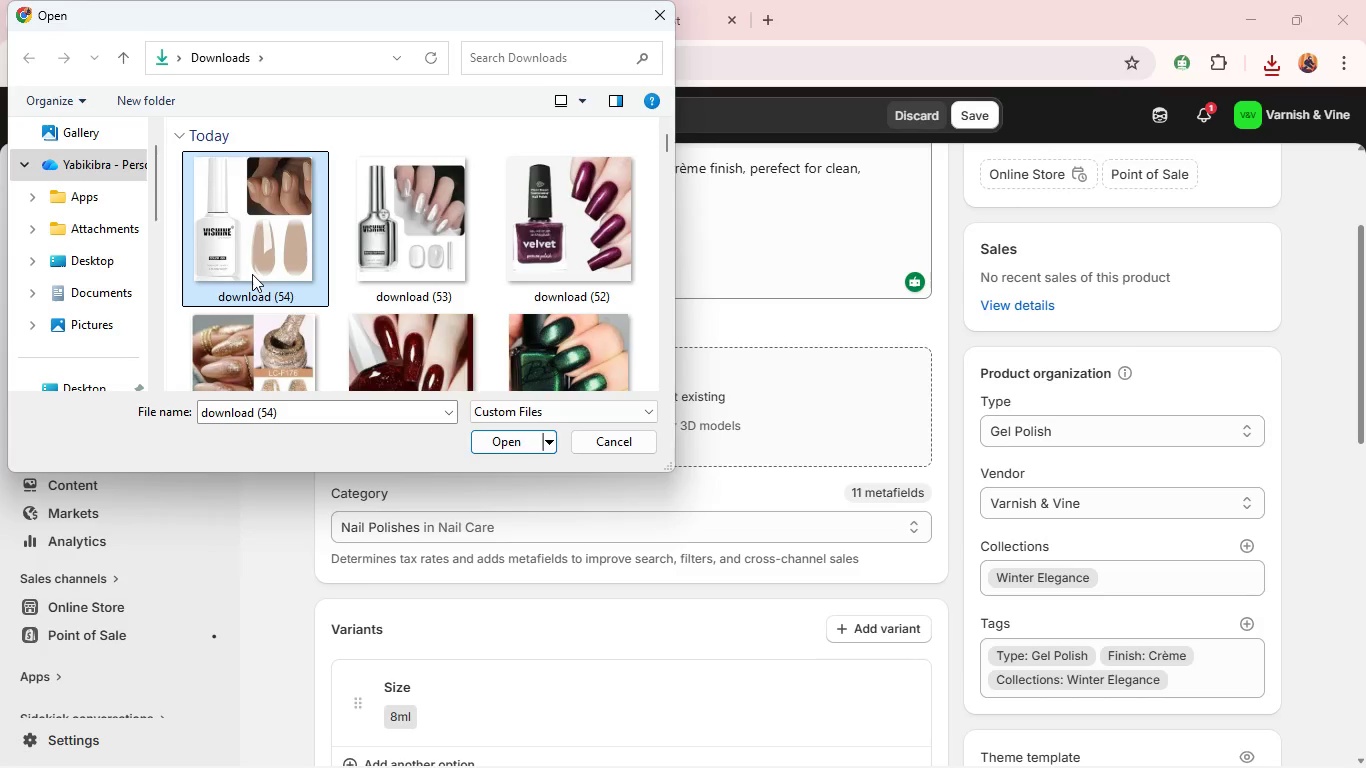 
key(Enter)
 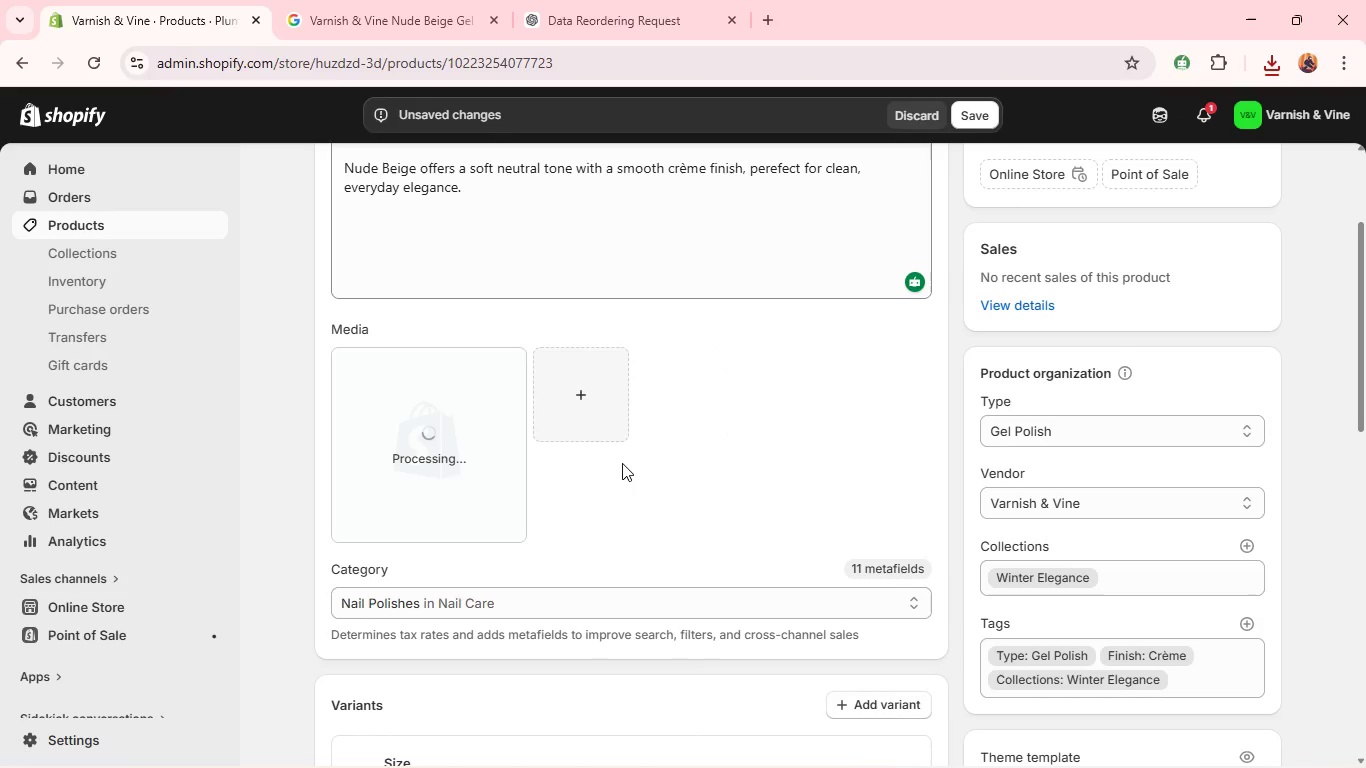 
wait(5.12)
 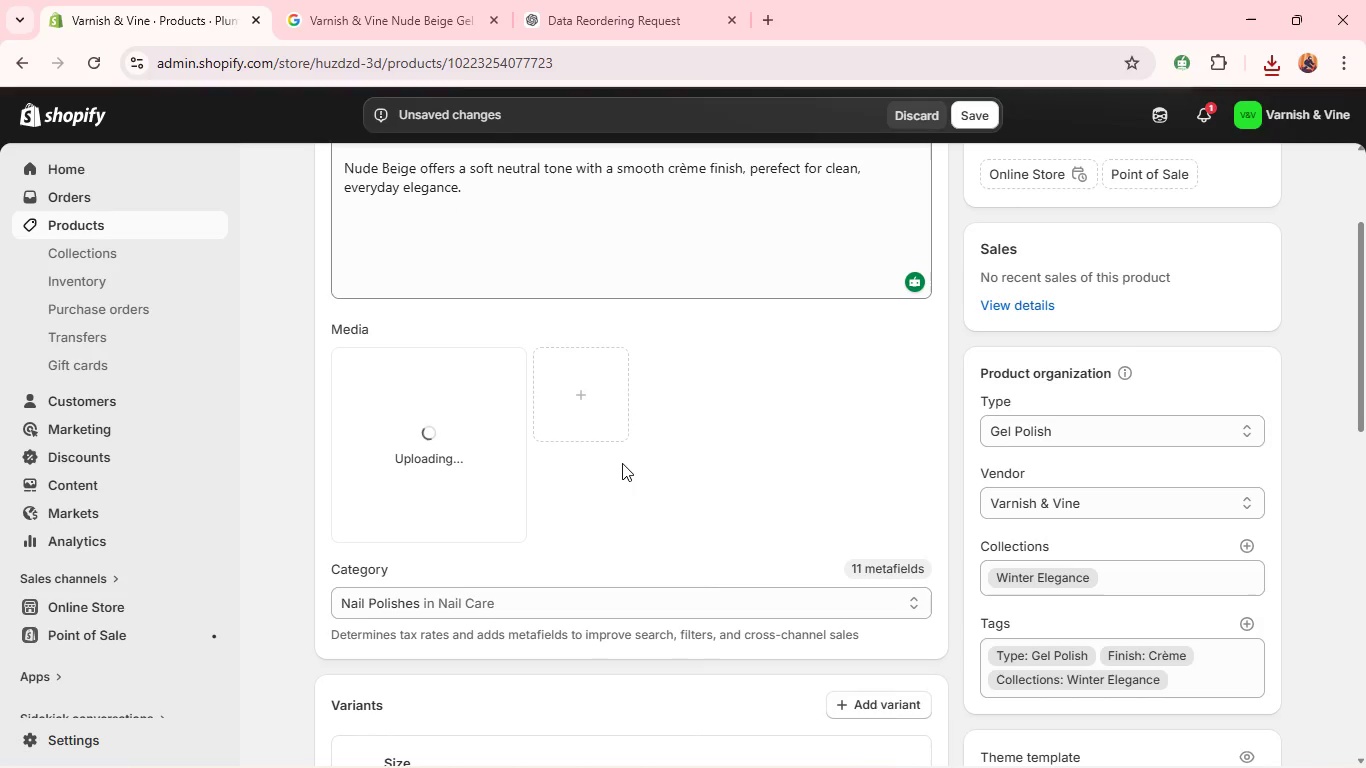 
key(Alt+AltLeft)
 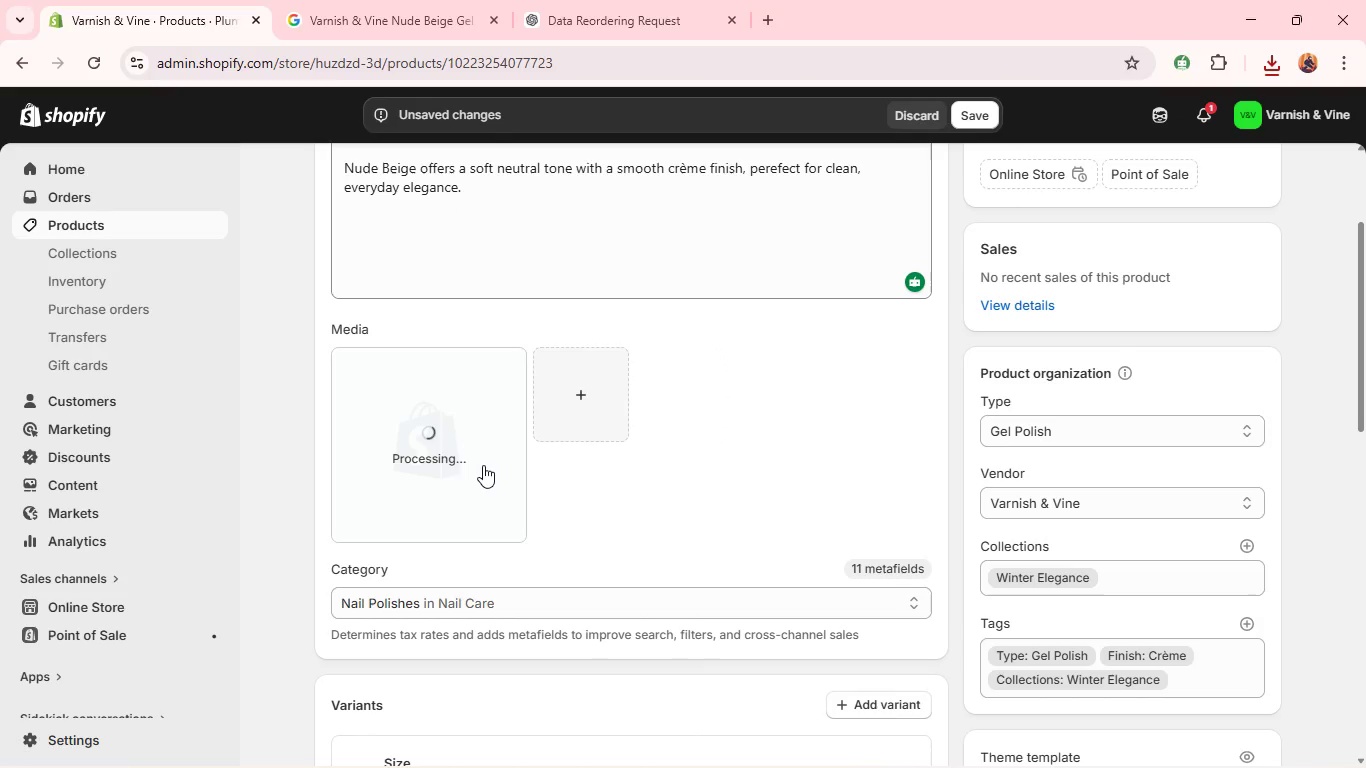 
key(Alt+Tab)